 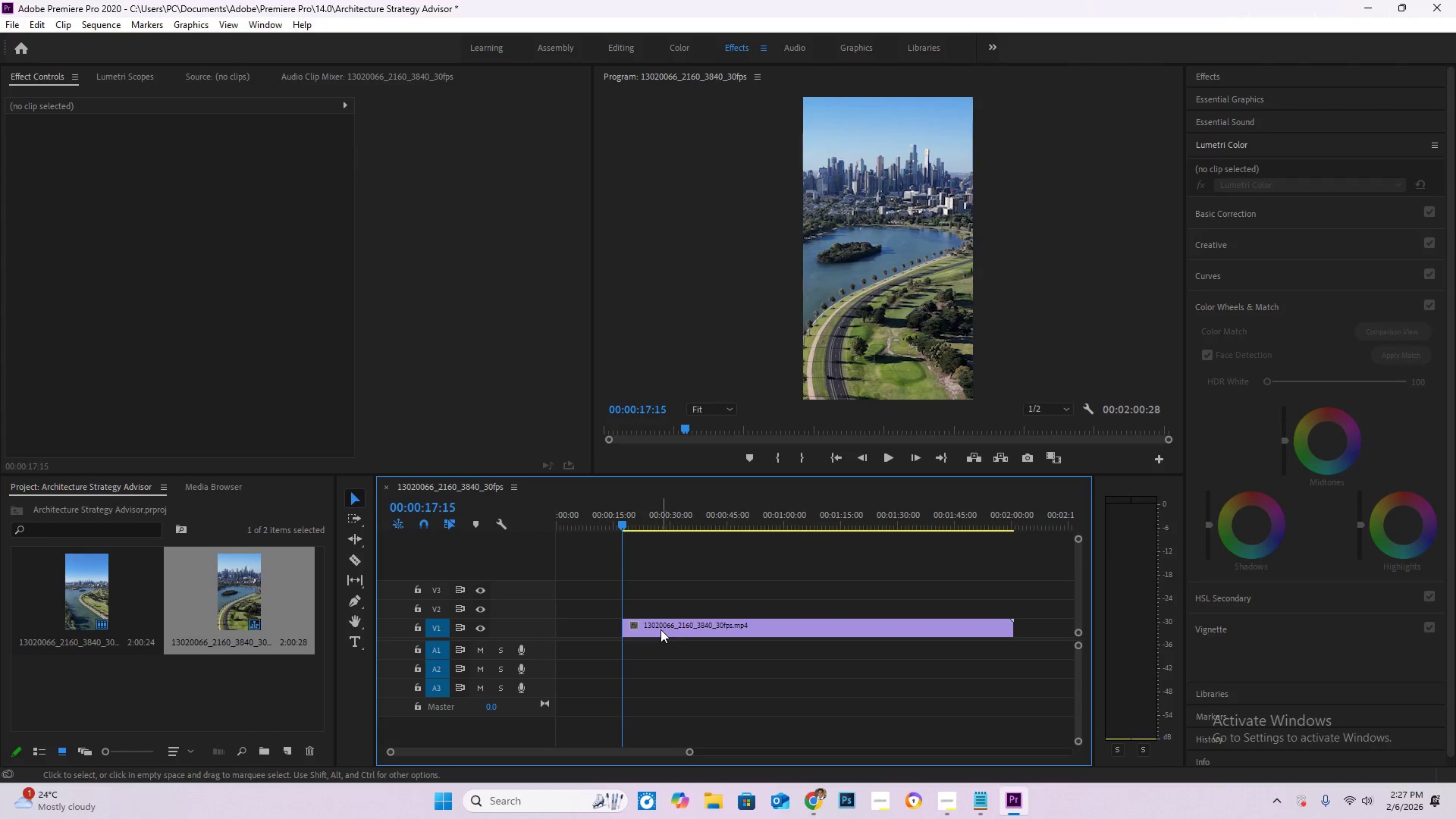 
left_click_drag(start_coordinate=[658, 629], to_coordinate=[573, 632])
 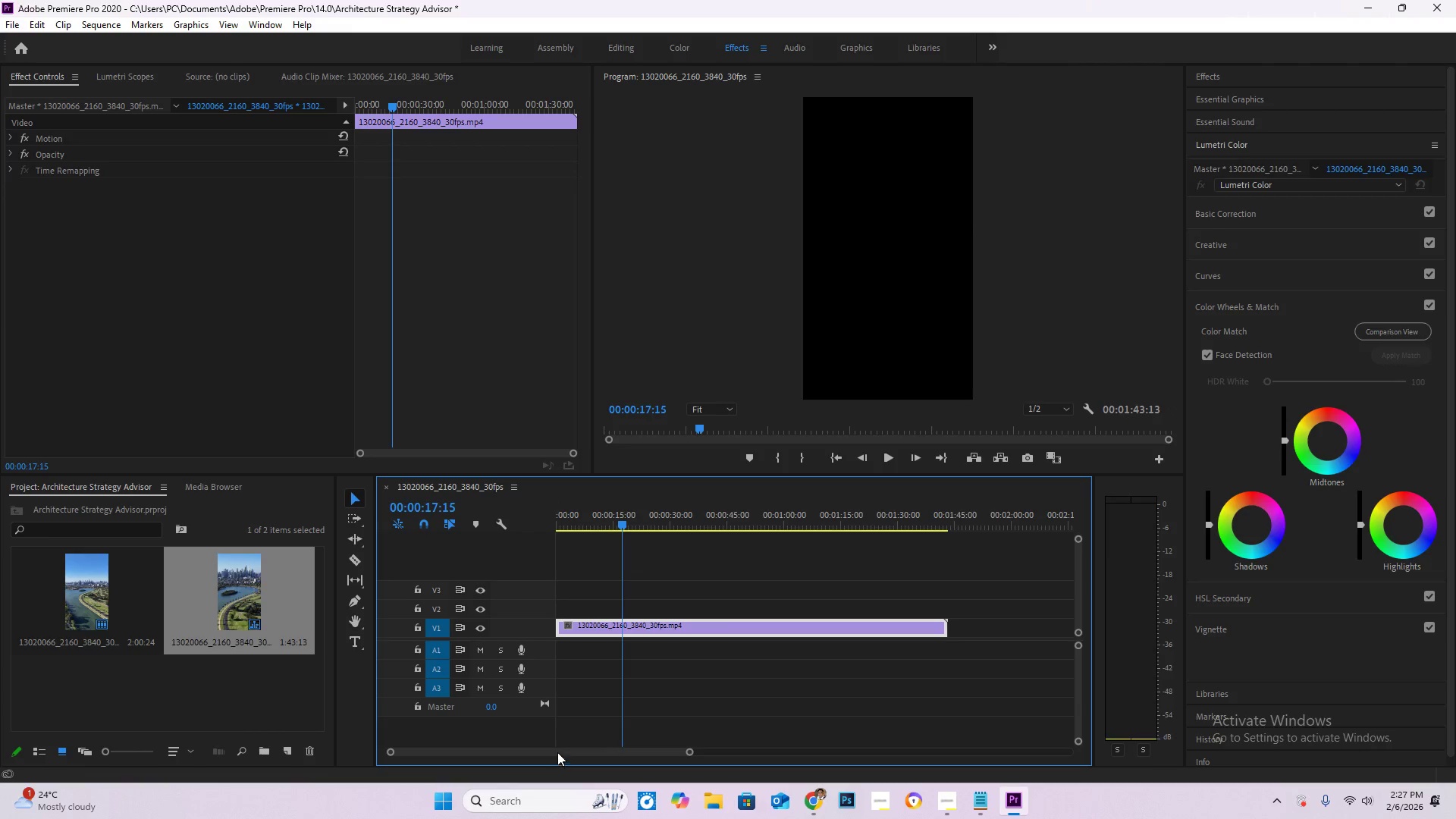 
left_click_drag(start_coordinate=[558, 752], to_coordinate=[362, 734])
 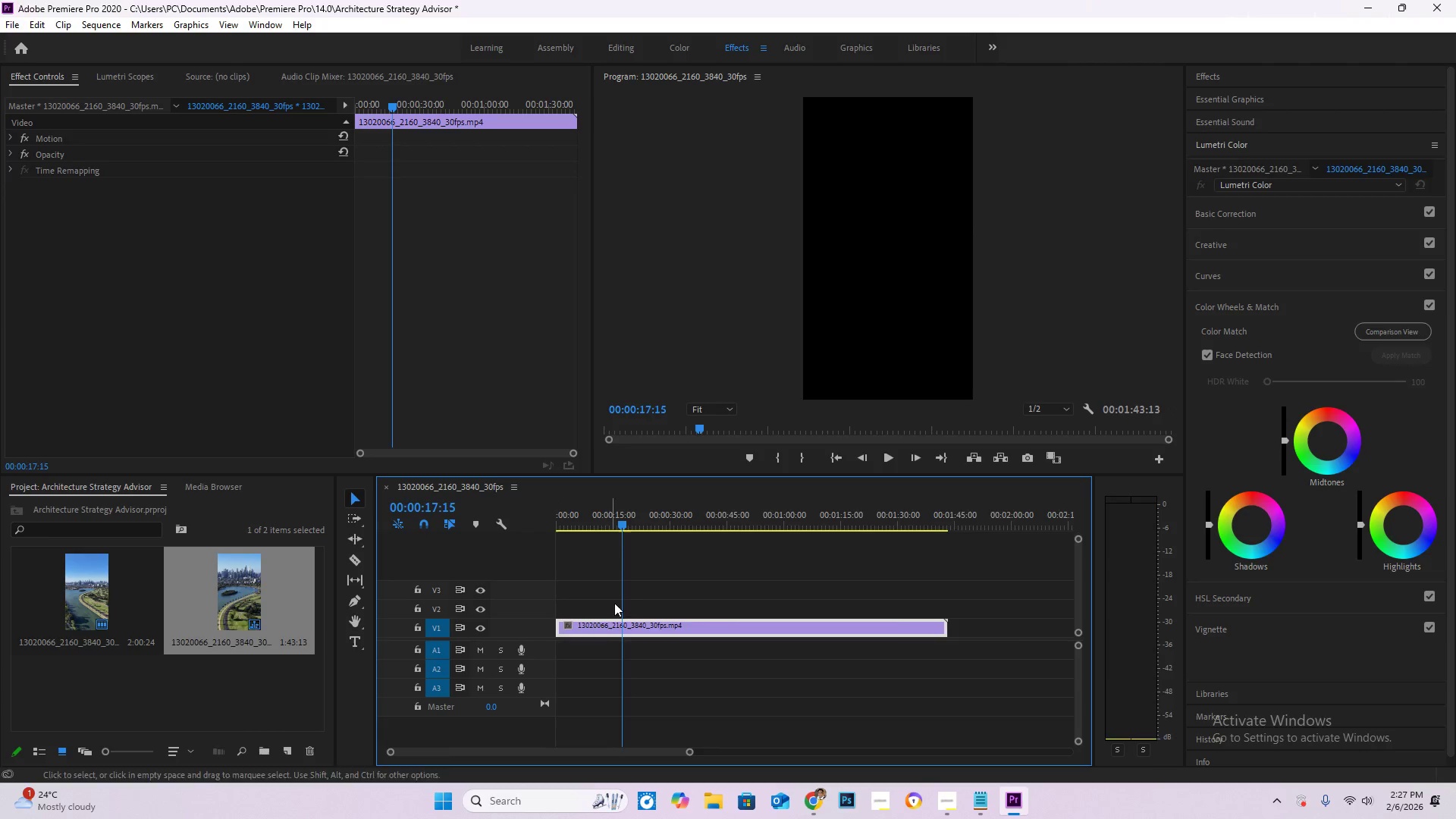 
hold_key(key=AltLeft, duration=1.05)
scroll: coordinate [585, 630], scroll_direction: up, amount: 18.0
 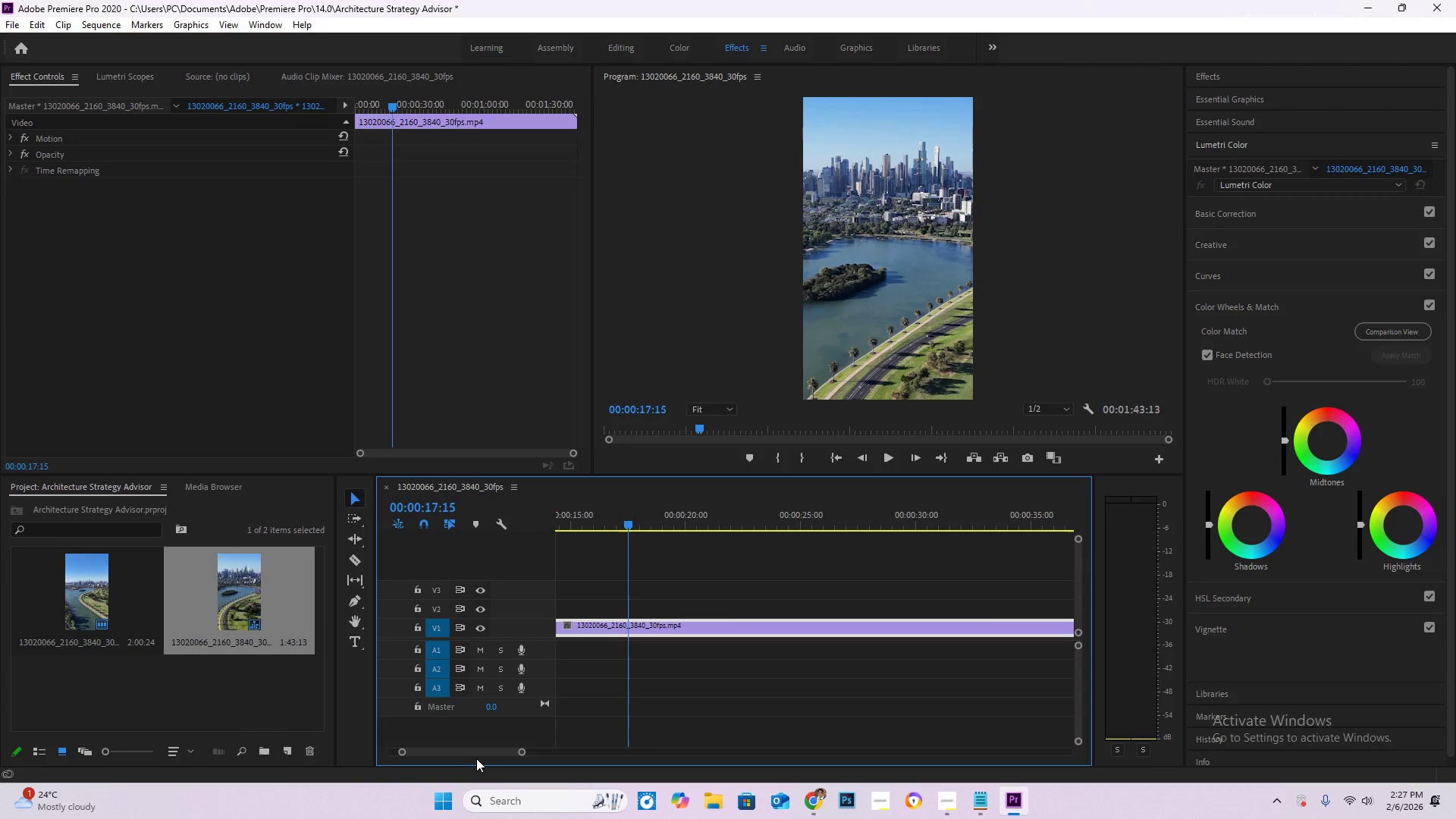 
left_click_drag(start_coordinate=[478, 751], to_coordinate=[325, 726])
 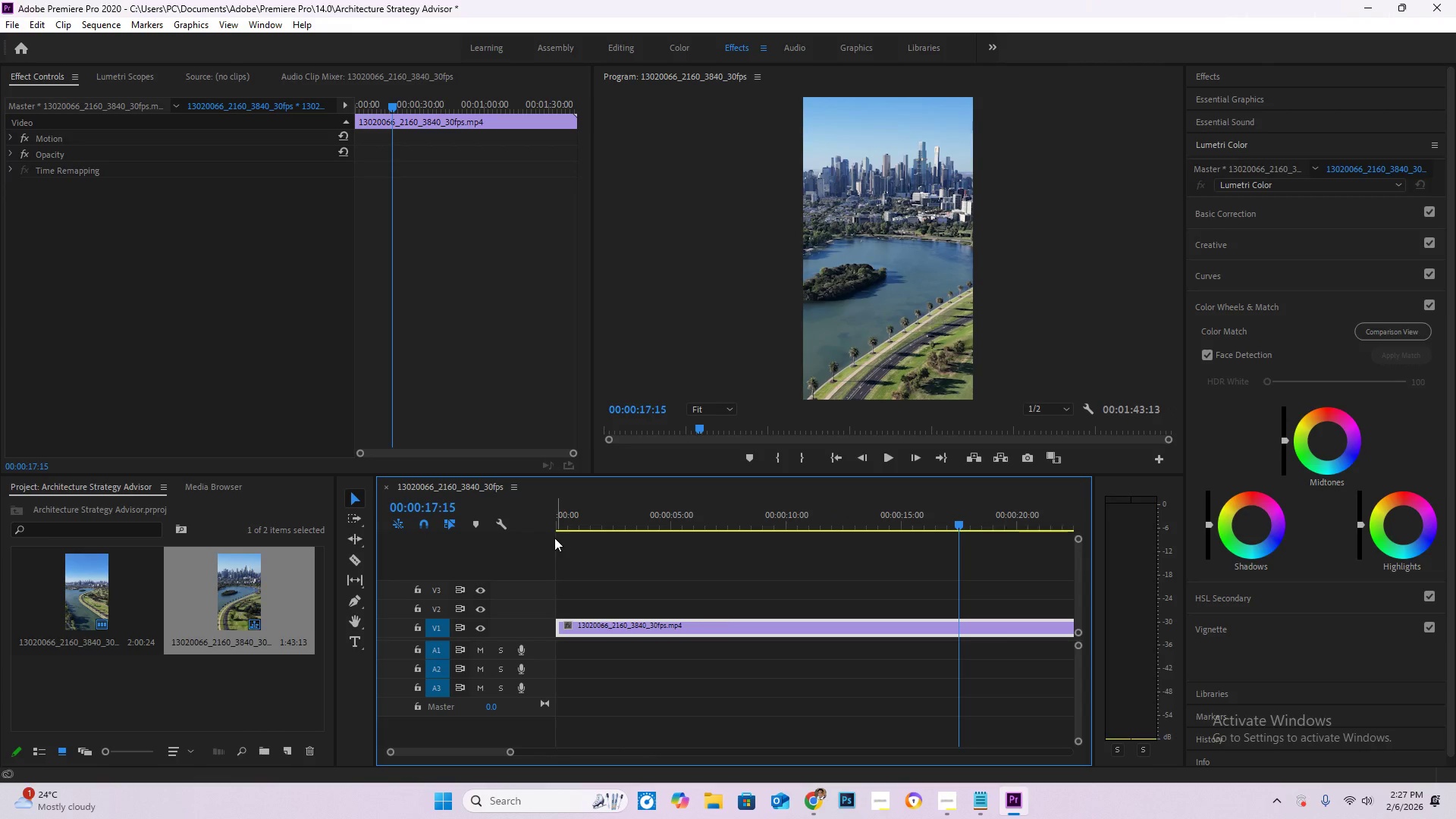 
left_click_drag(start_coordinate=[559, 518], to_coordinate=[604, 516])
 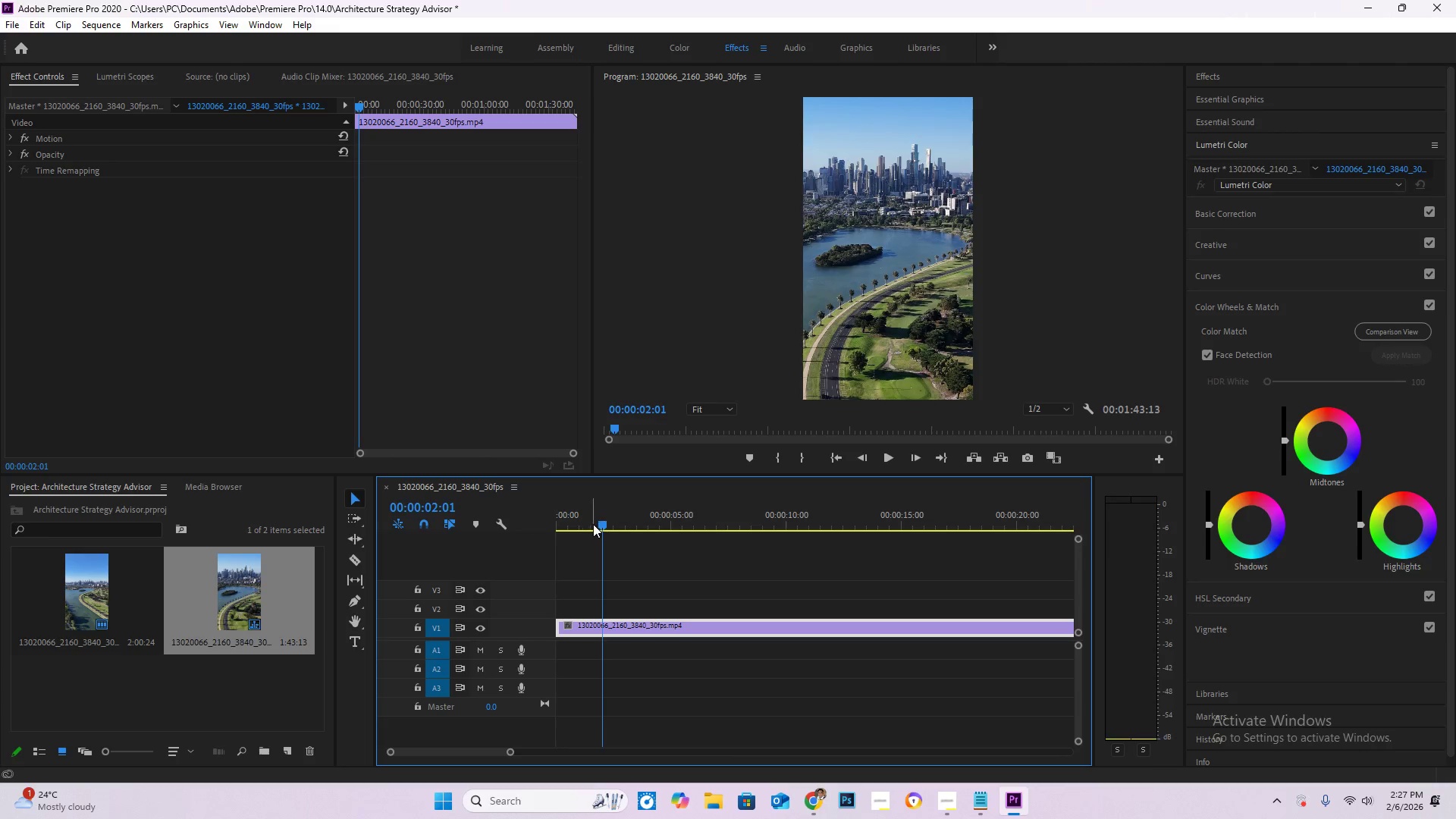 
key(ArrowLeft)
 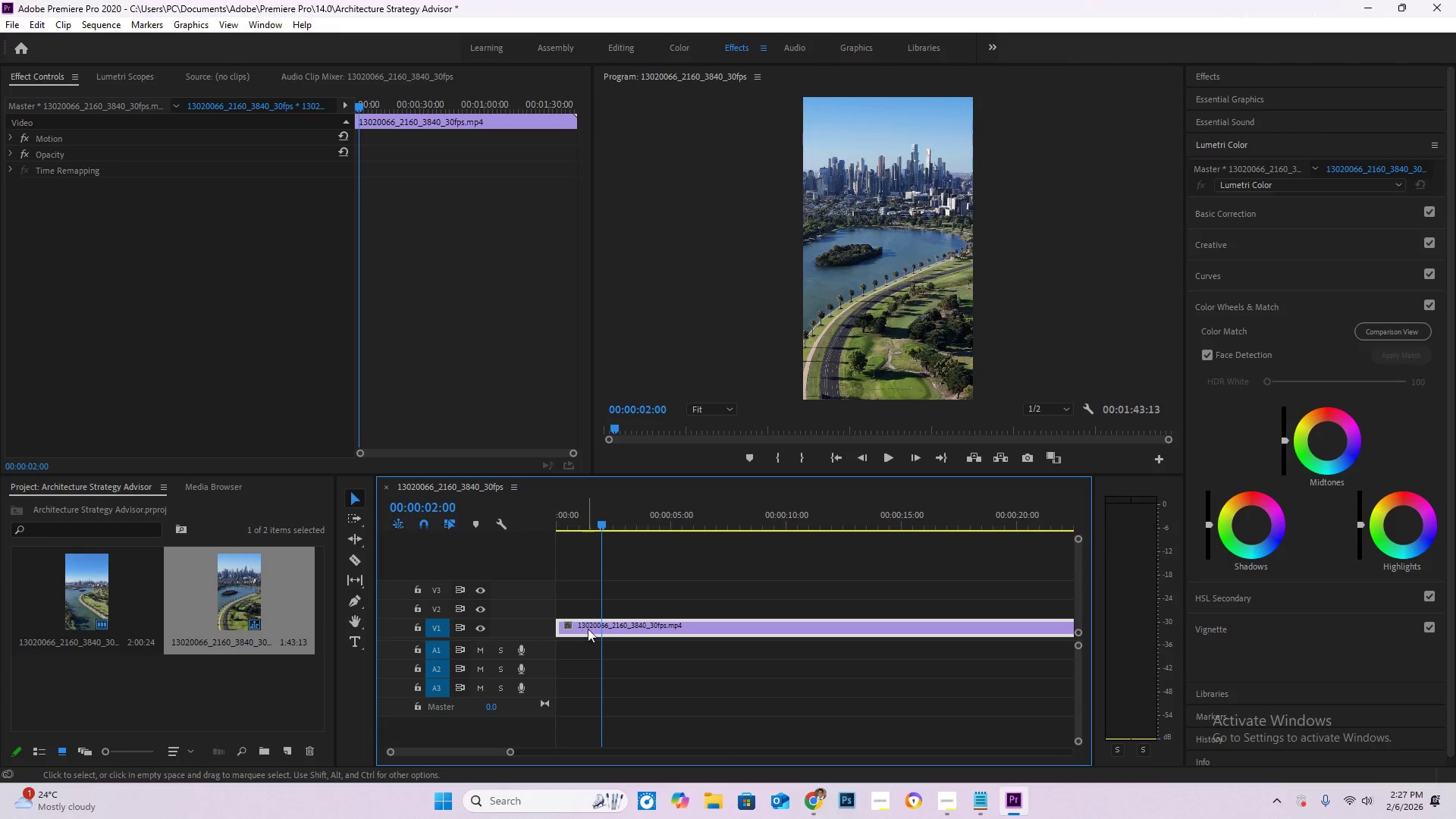 
key(C)
 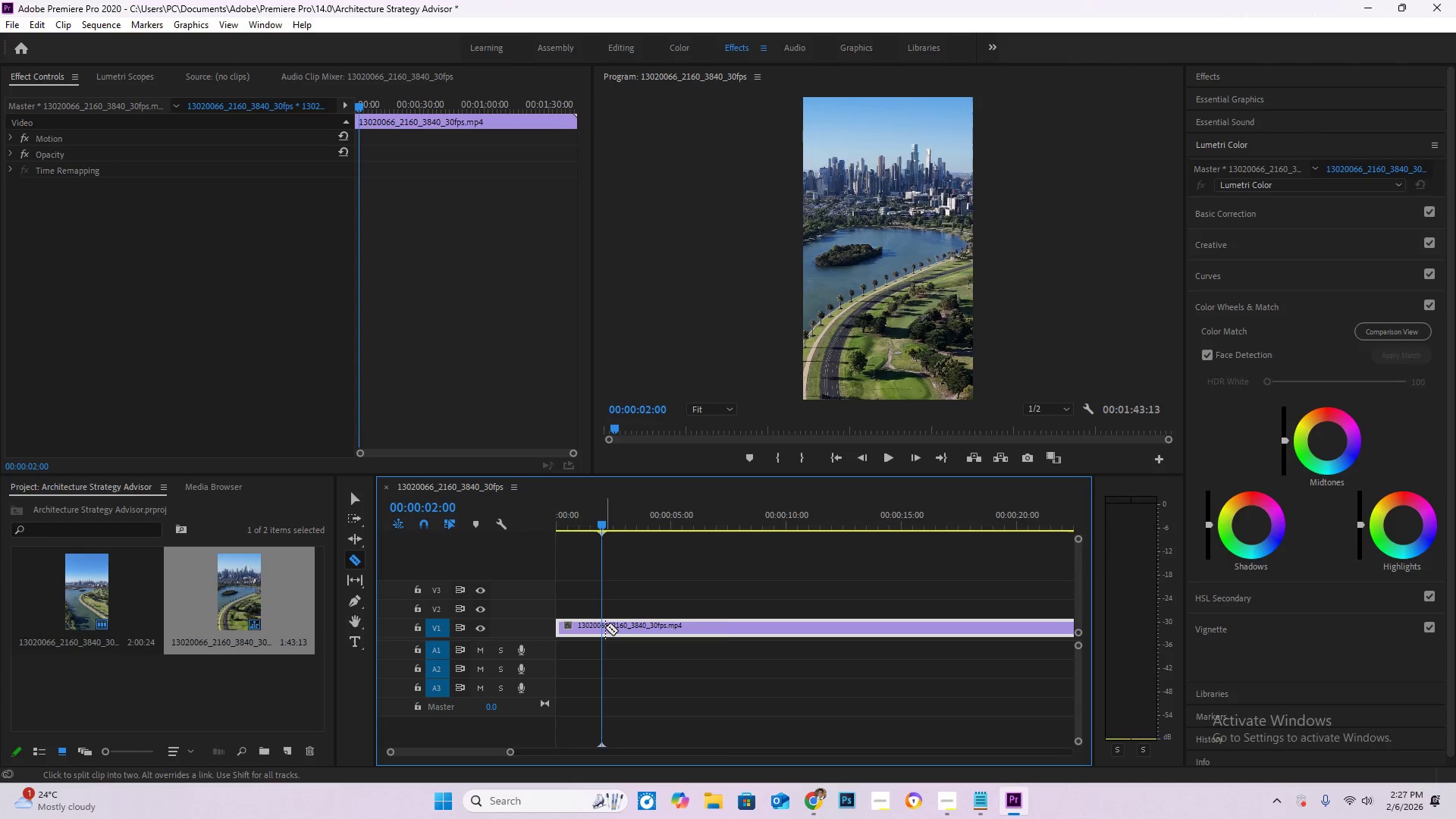 
left_click([605, 626])
 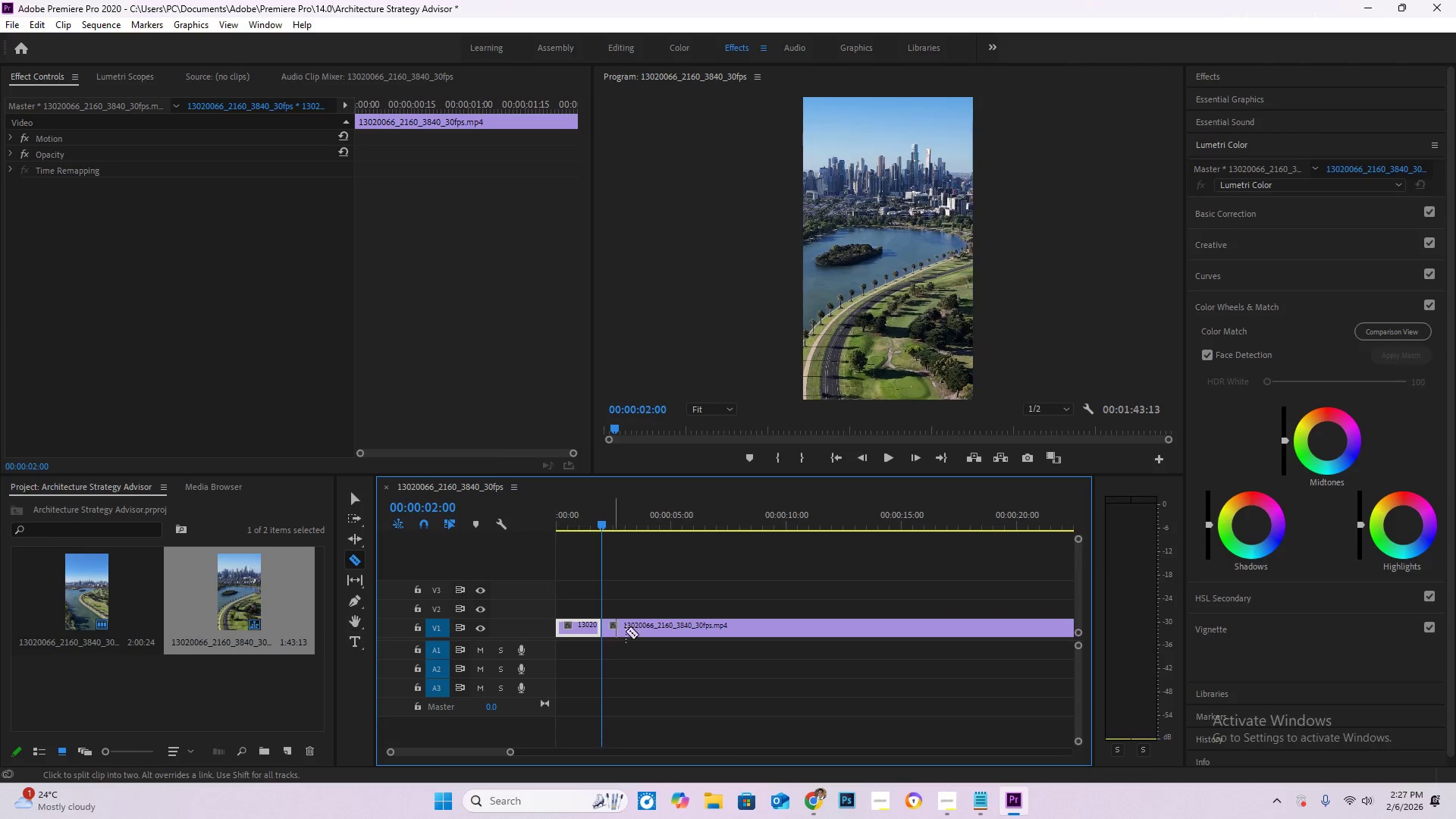 
key(V)
 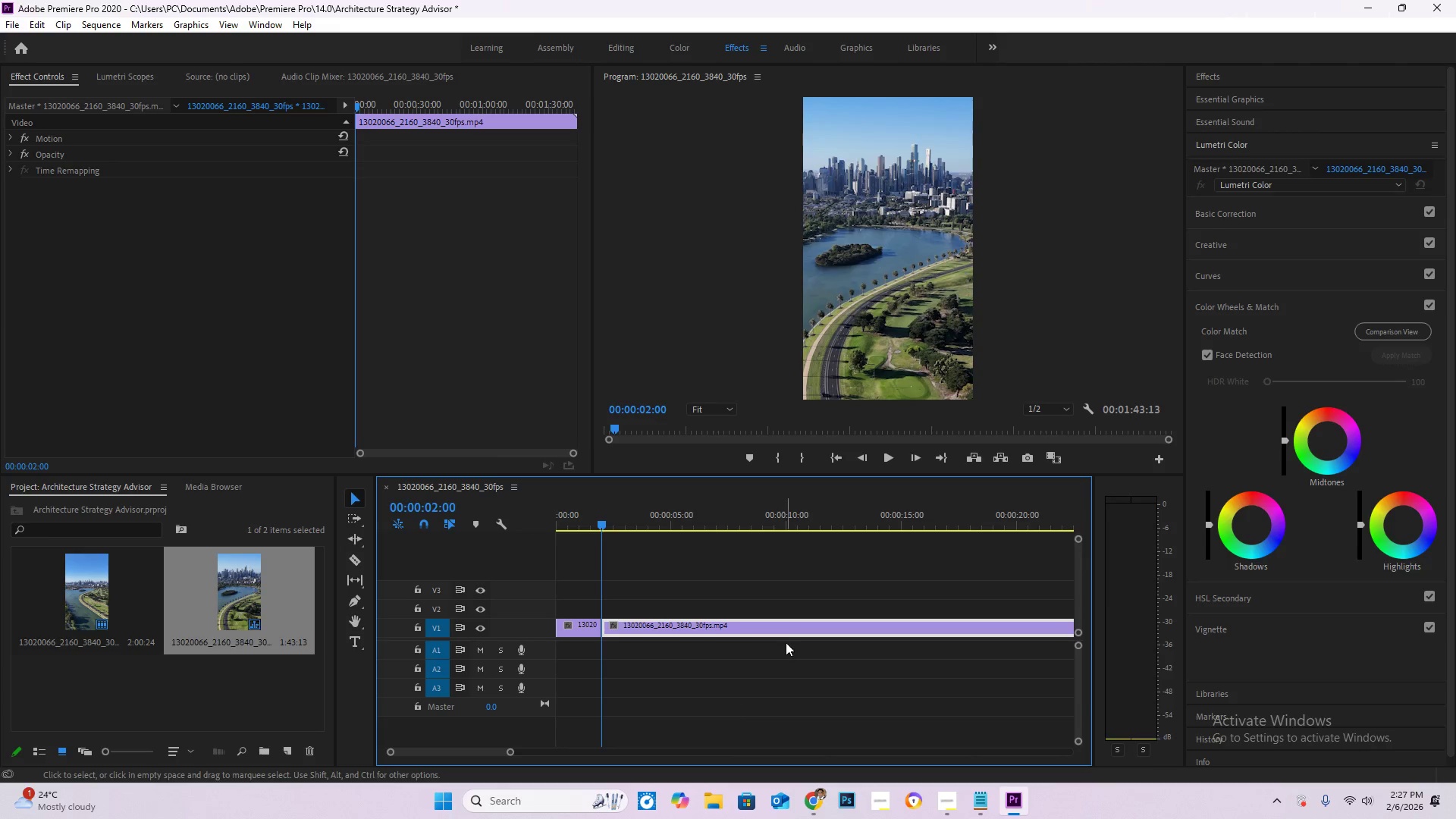 
double_click([787, 632])
 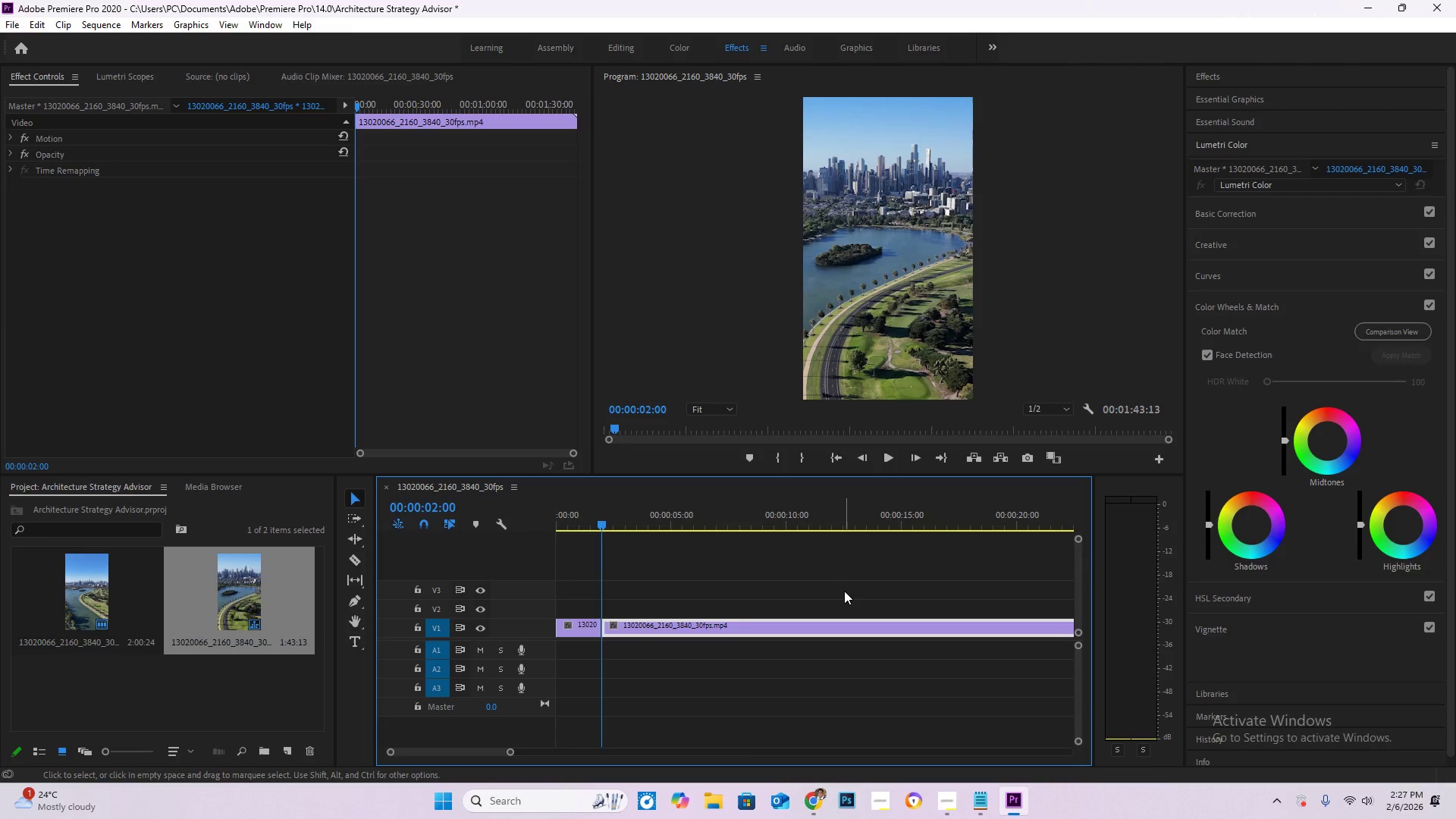 
key(Delete)
 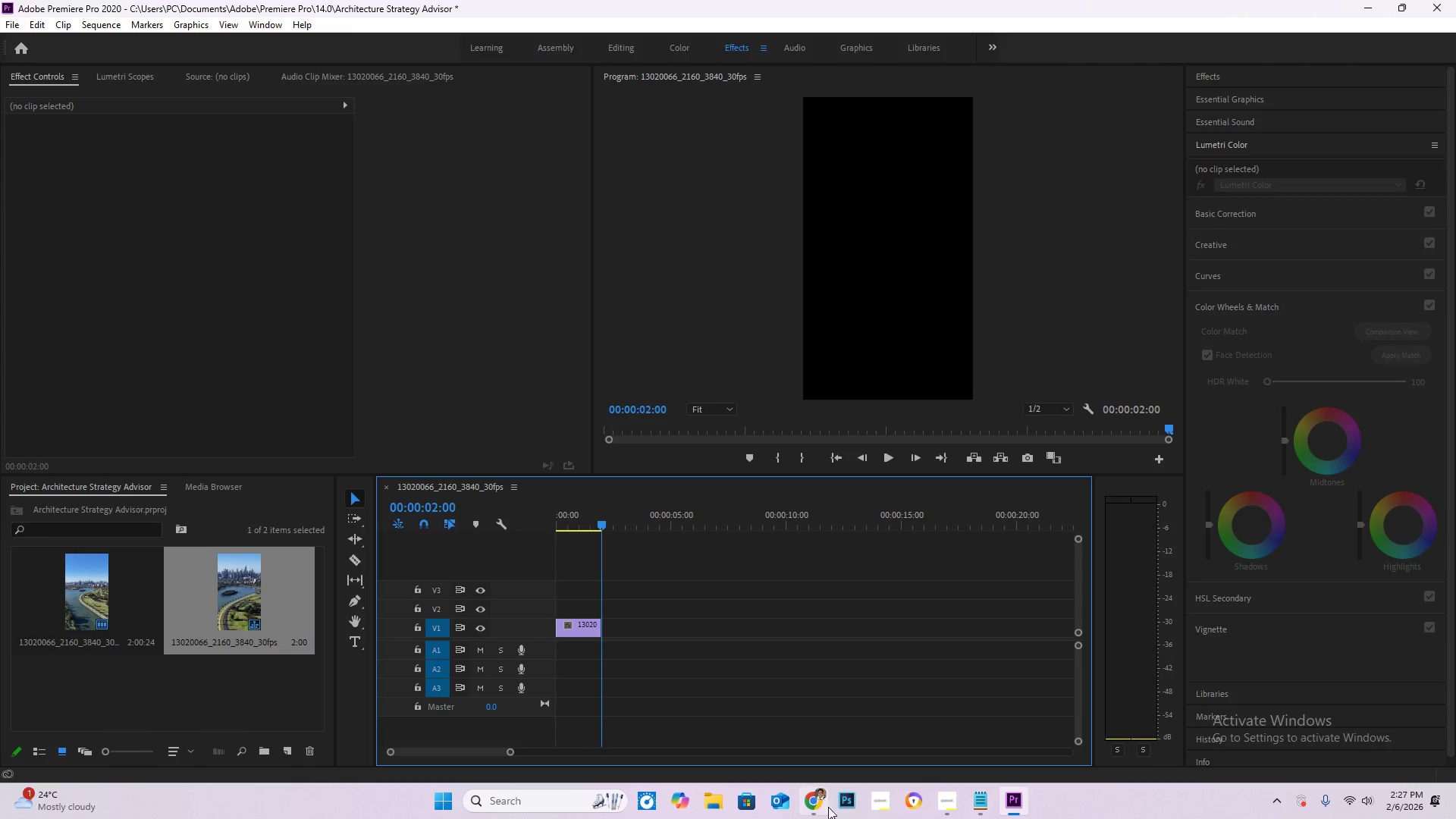 
mouse_move([813, 802])
 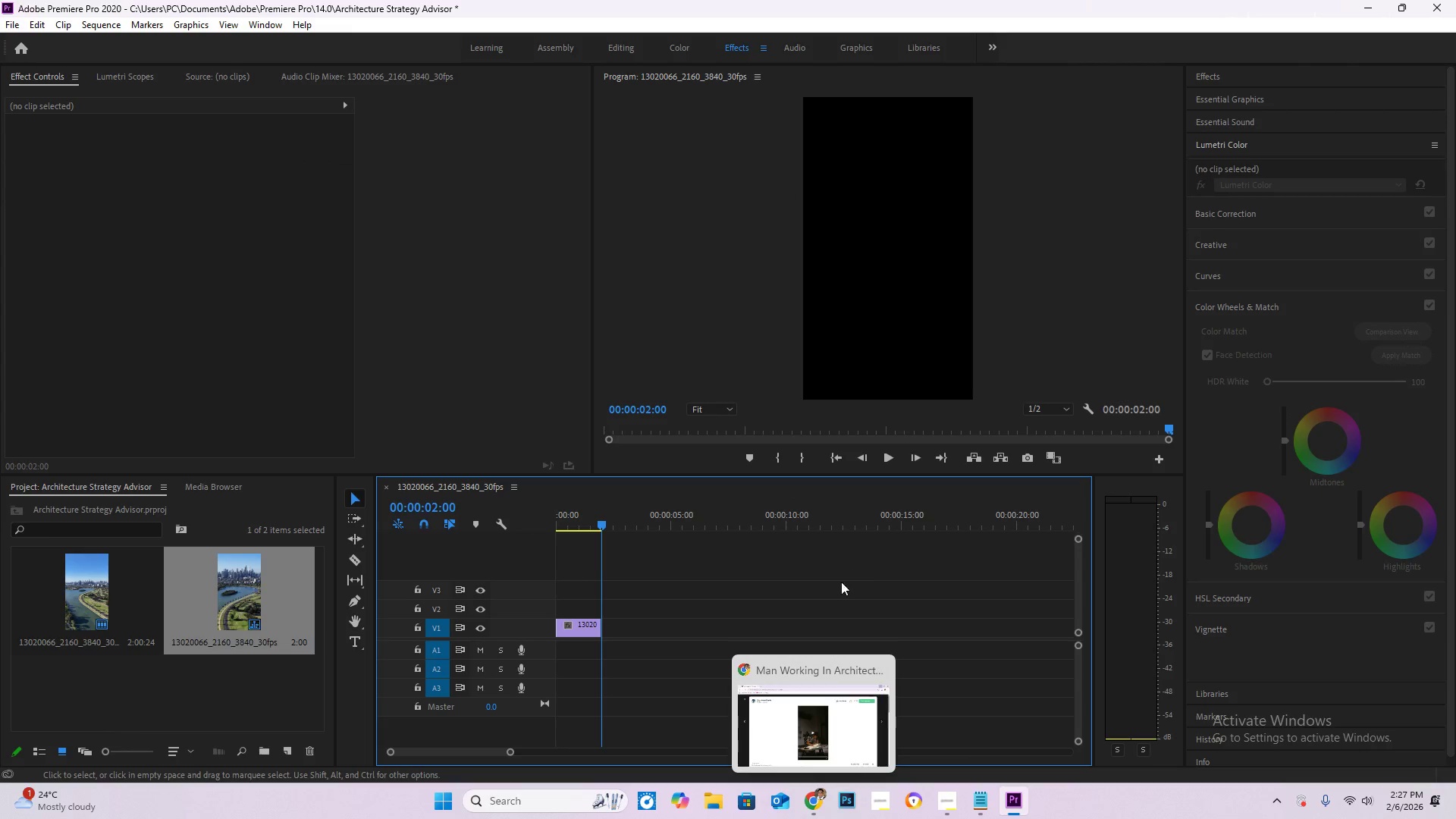 
key(Control+Z)
 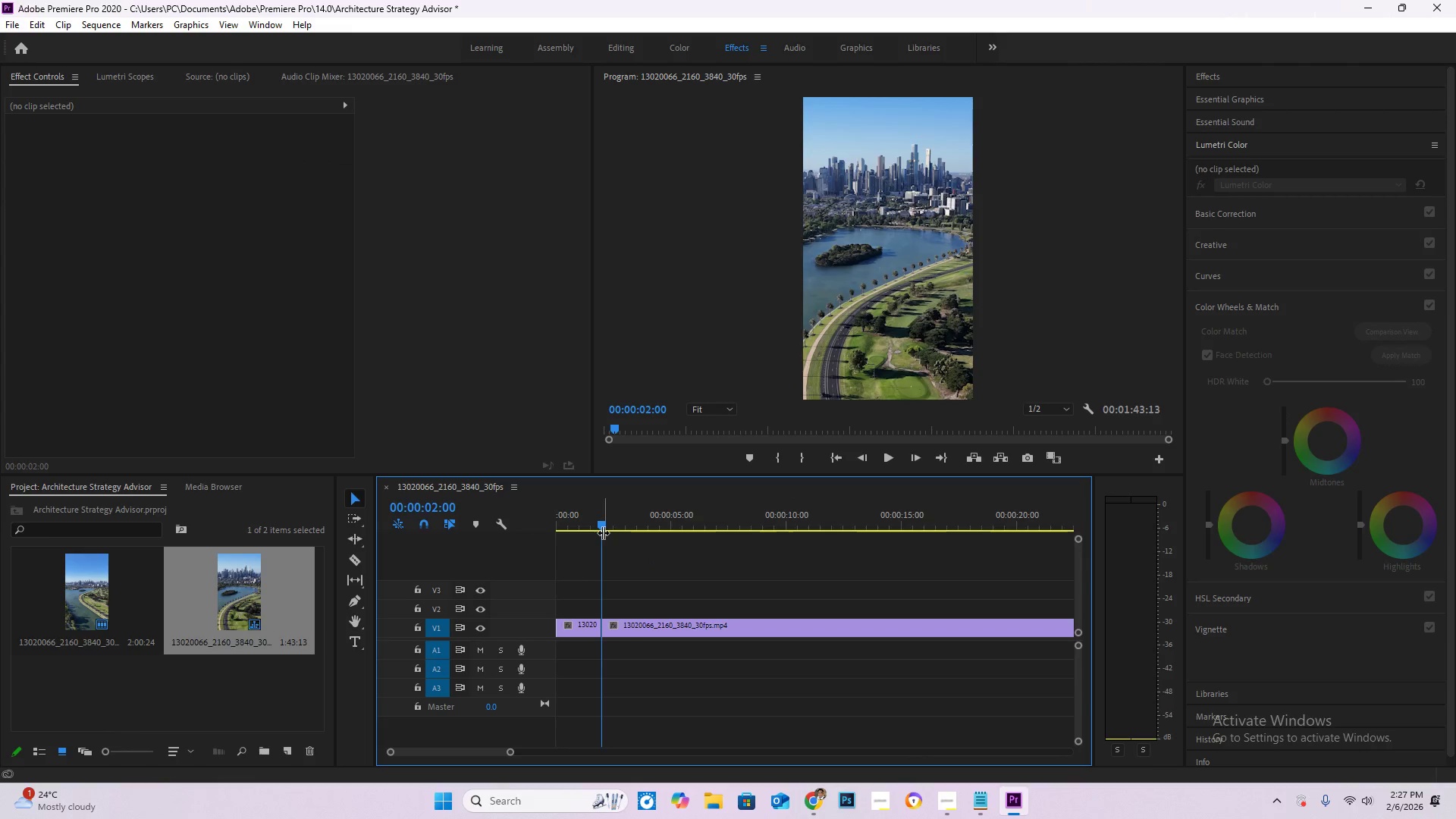 
left_click_drag(start_coordinate=[601, 529], to_coordinate=[671, 530])
 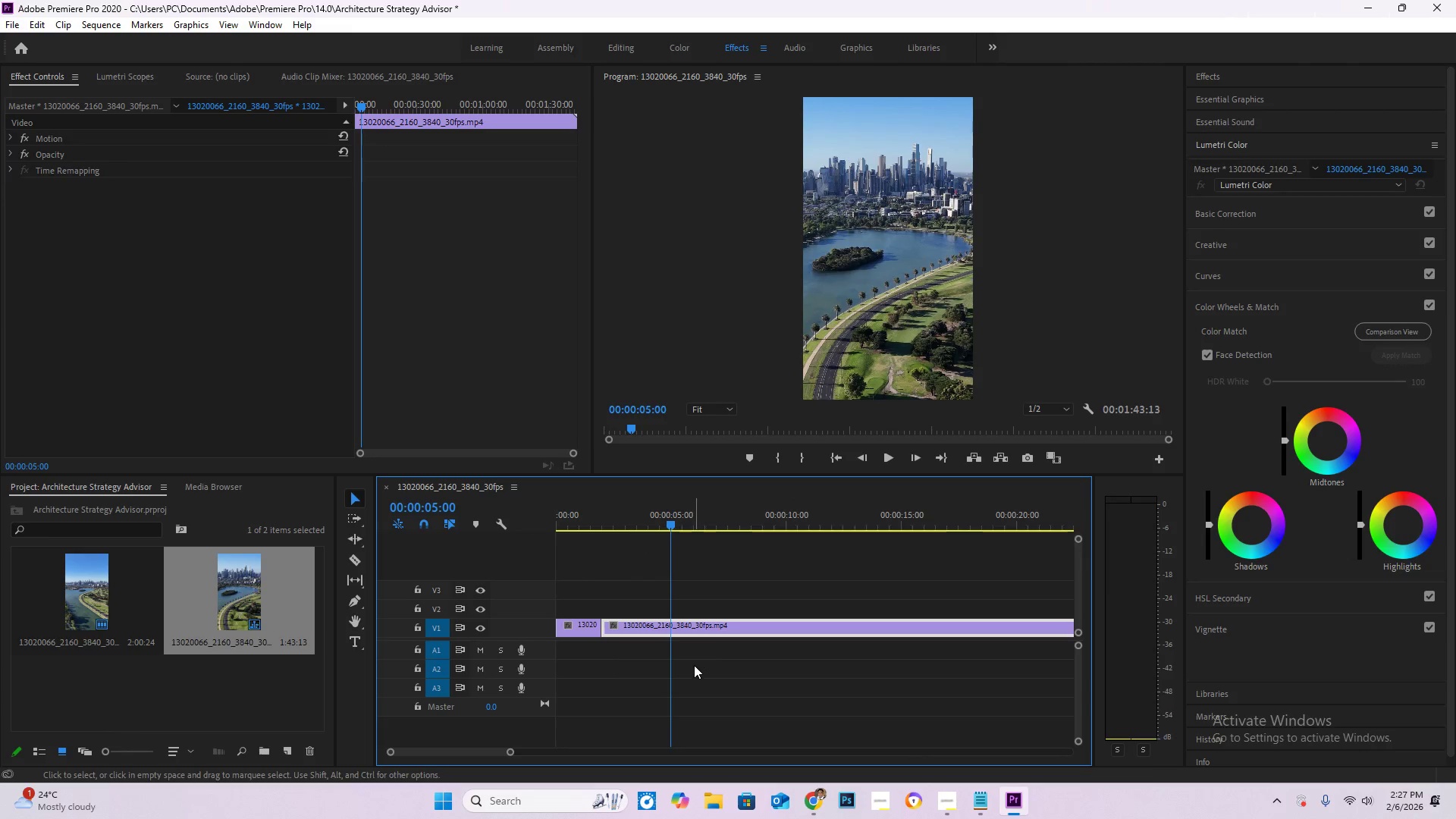 
key(C)
 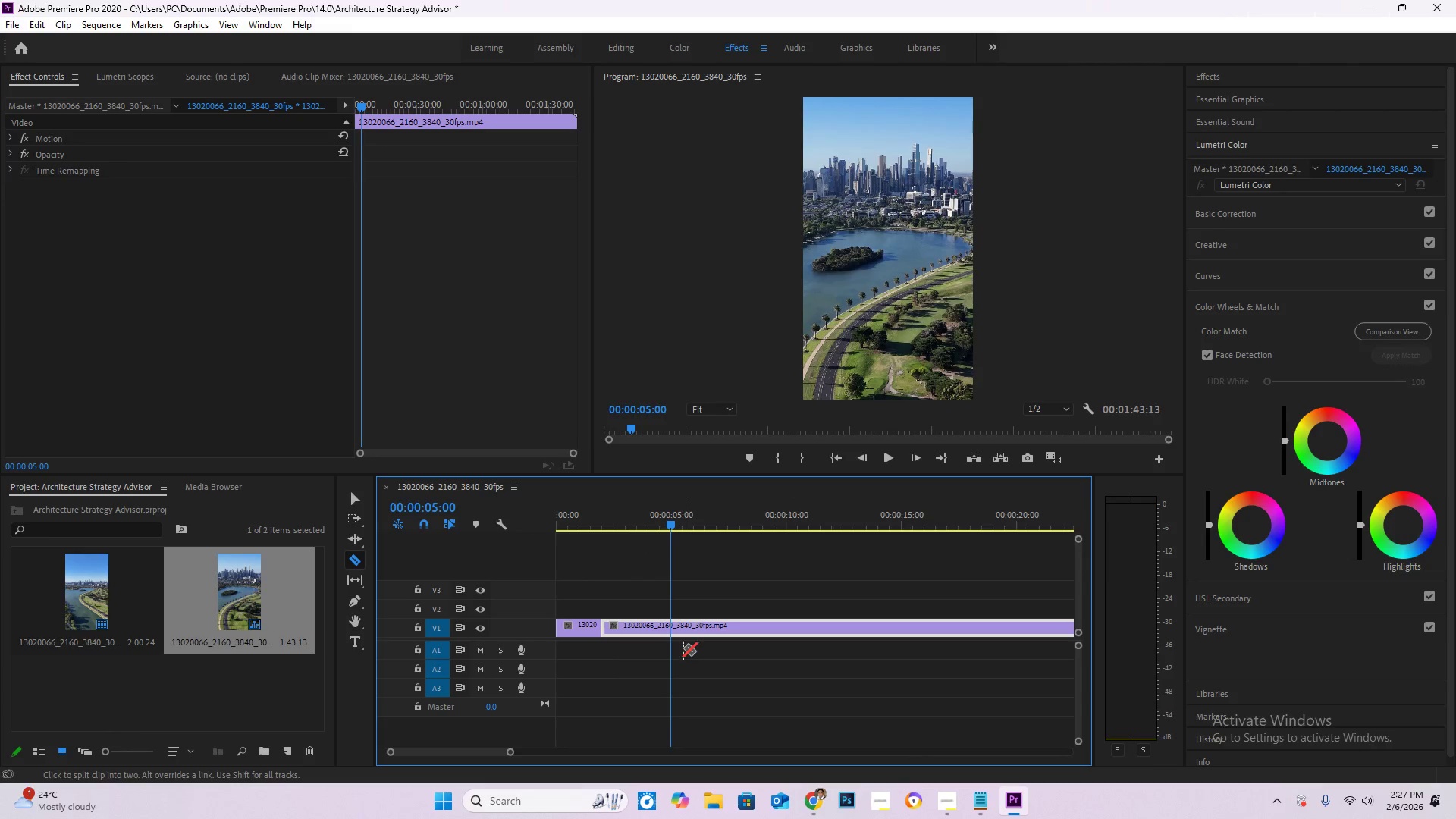 
key(Control+Z)
 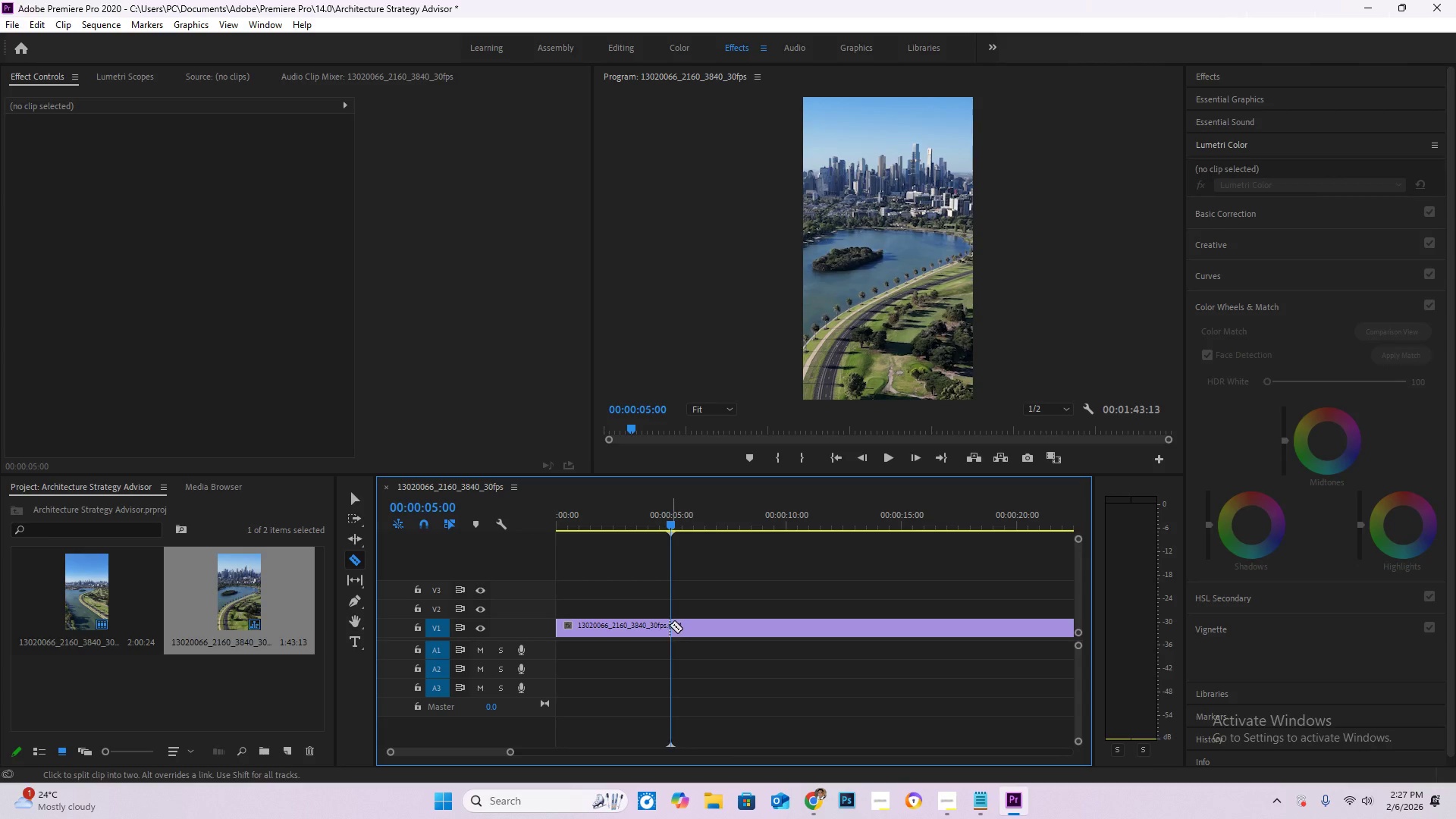 
left_click([667, 625])
 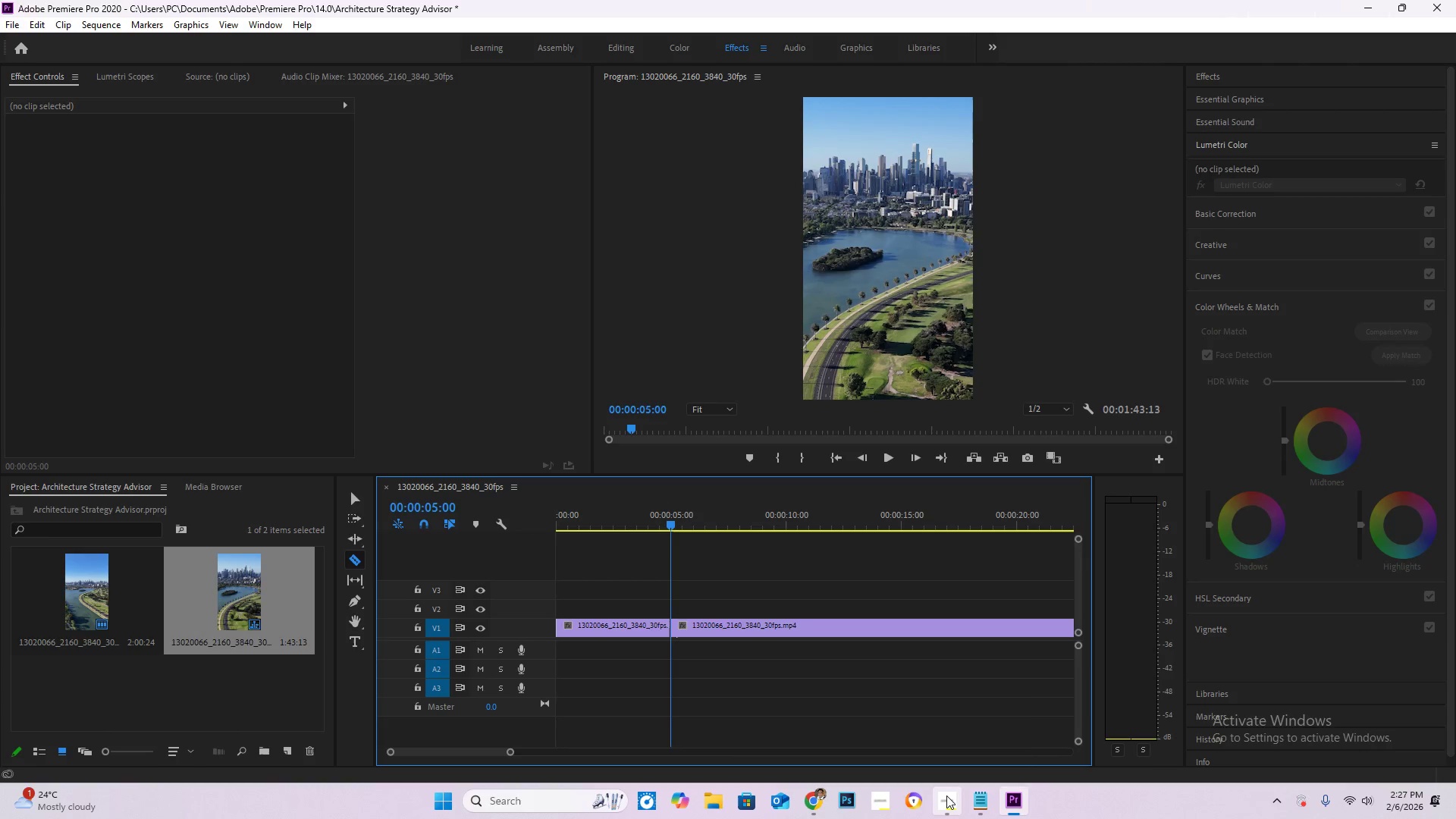 
left_click([946, 795])